 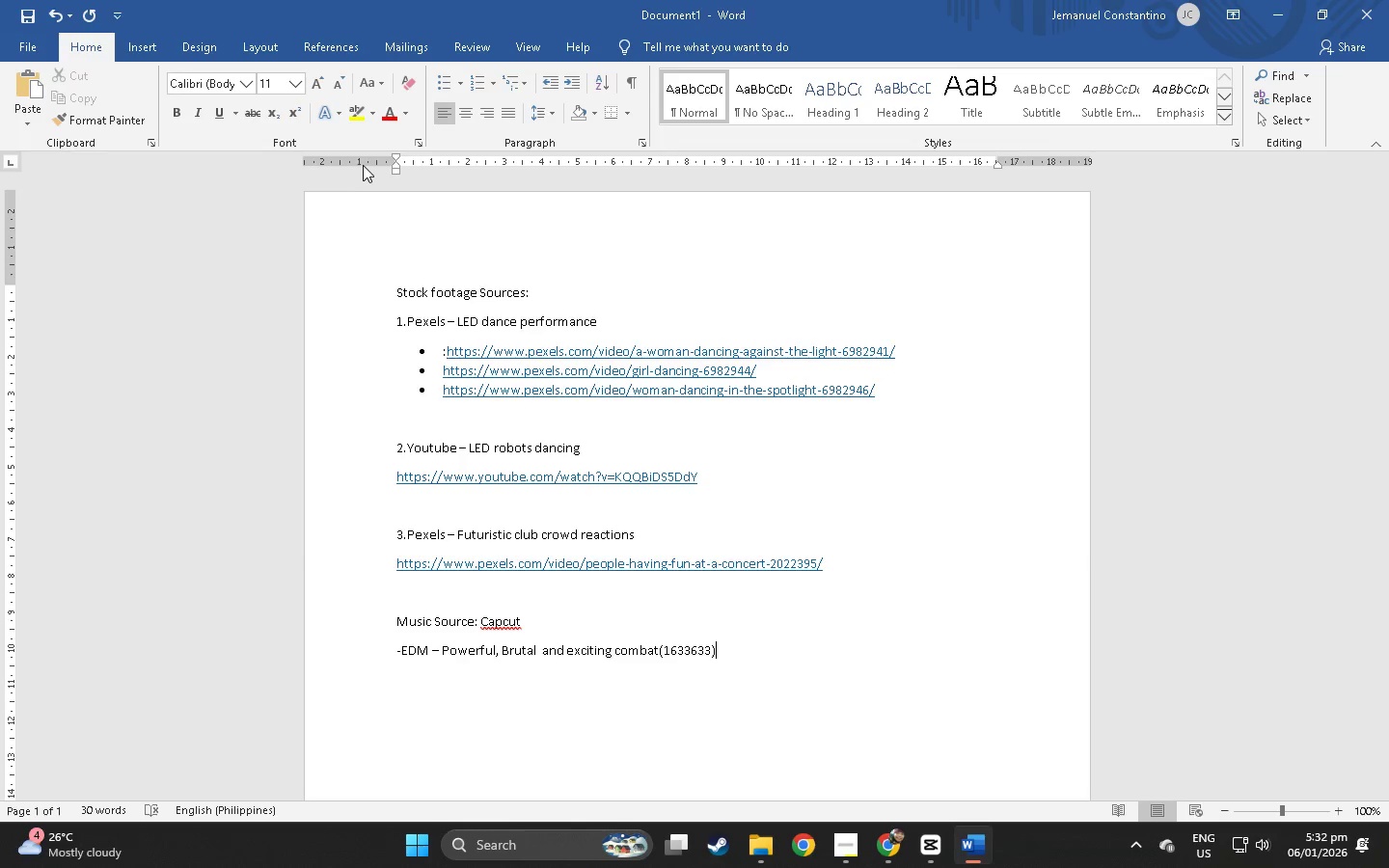 
key(Alt+Tab)
 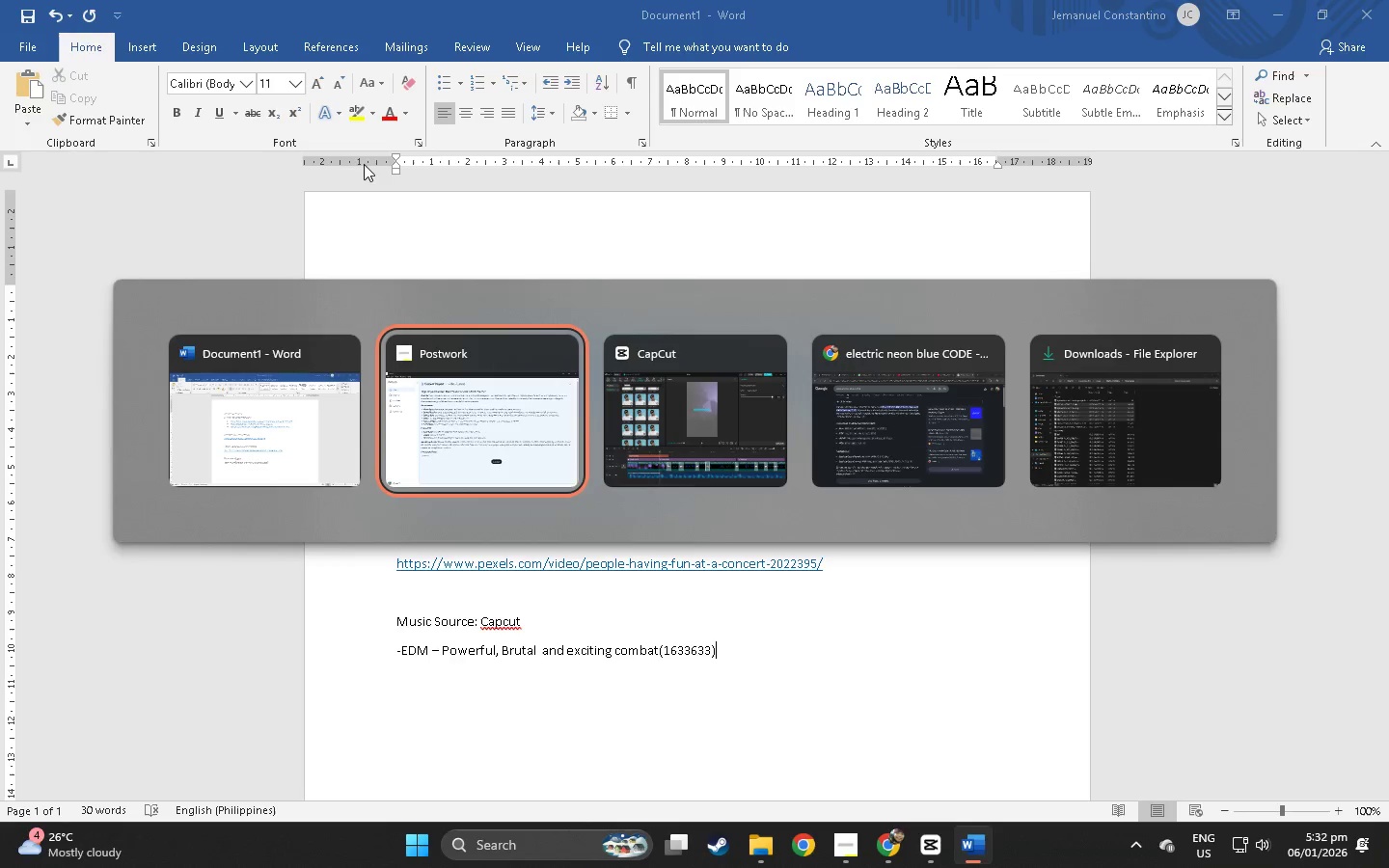 
key(Alt+Tab)
 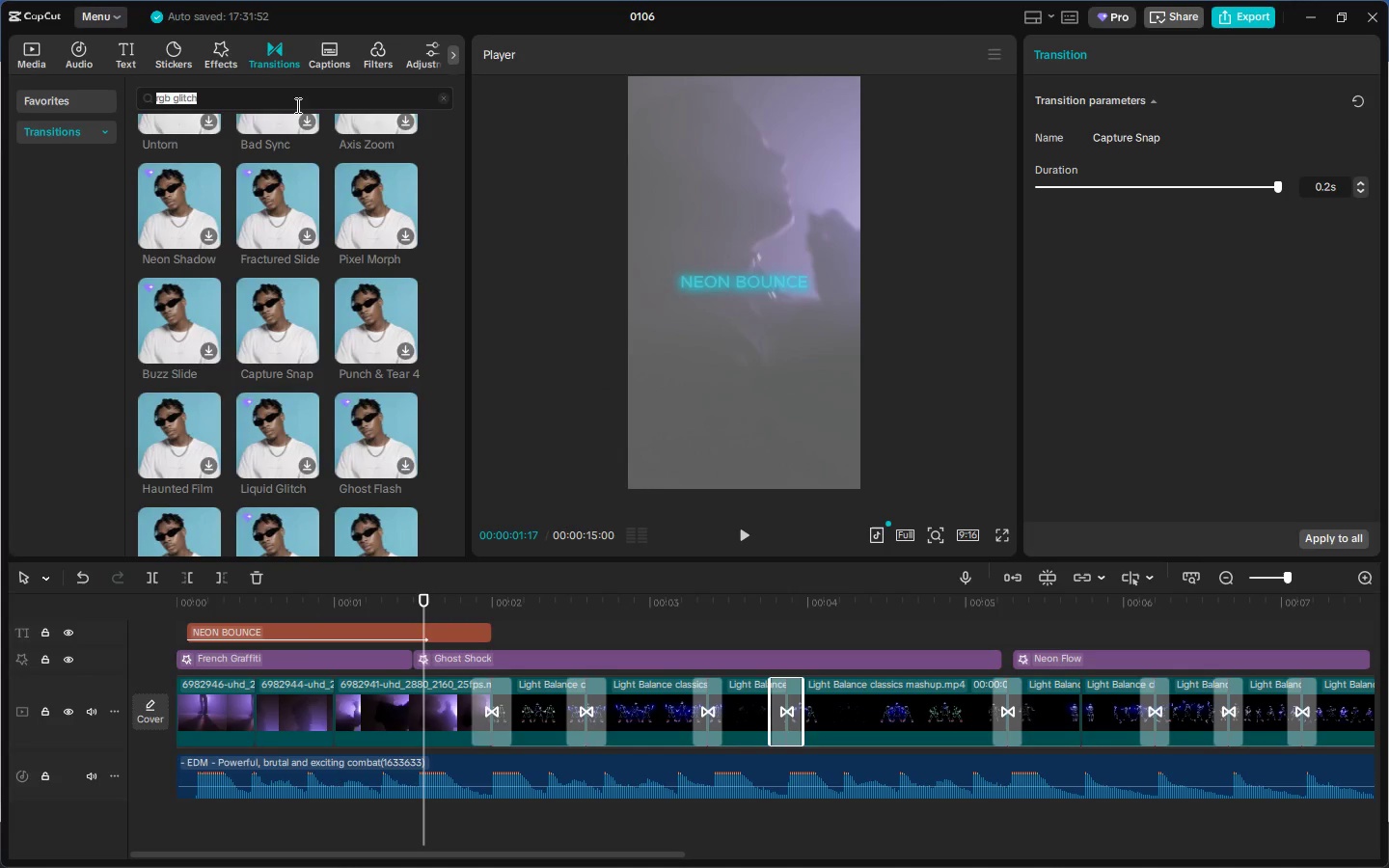 
left_click_drag(start_coordinate=[282, 105], to_coordinate=[265, 105])
 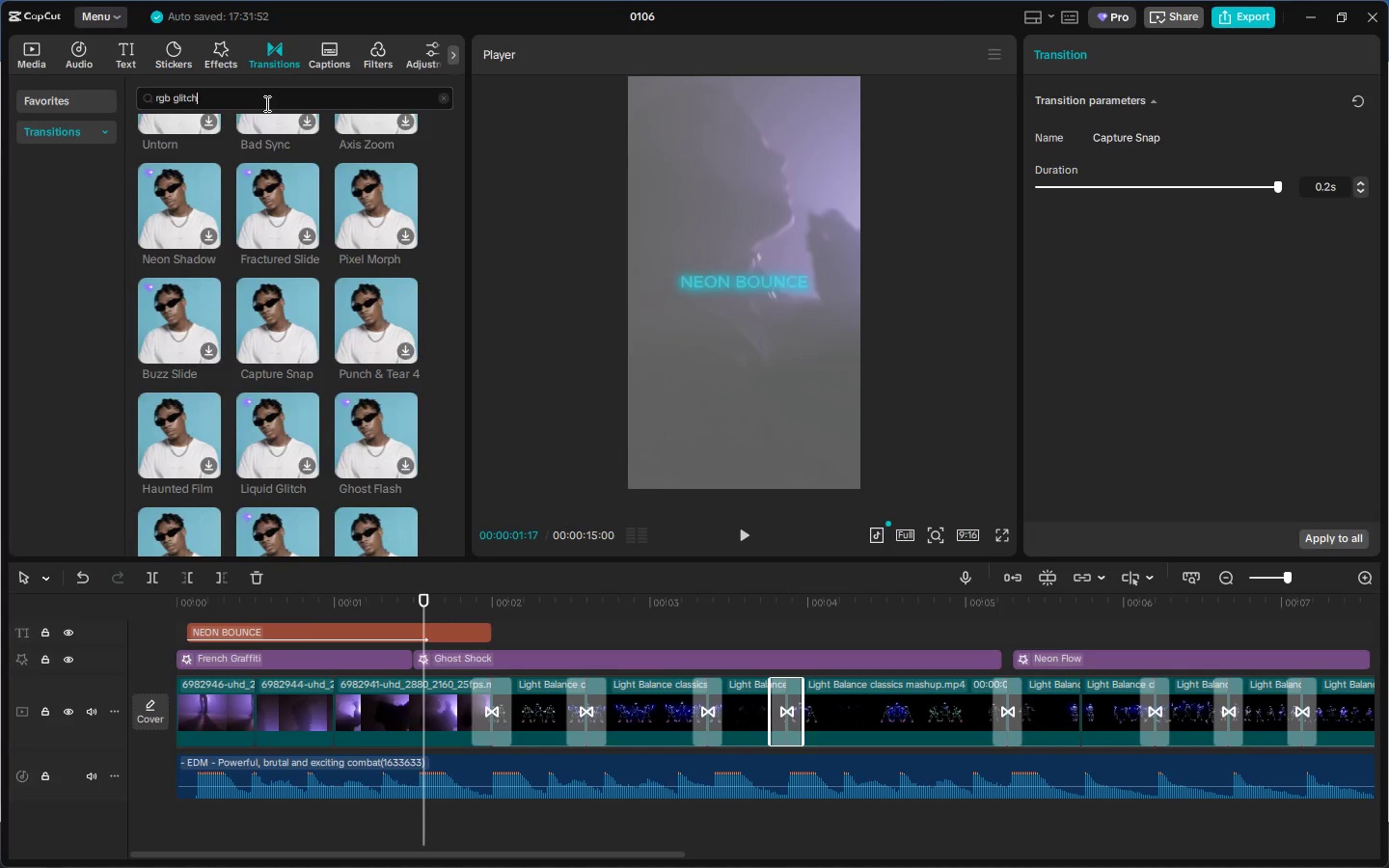 
key(Control+ControlLeft)
 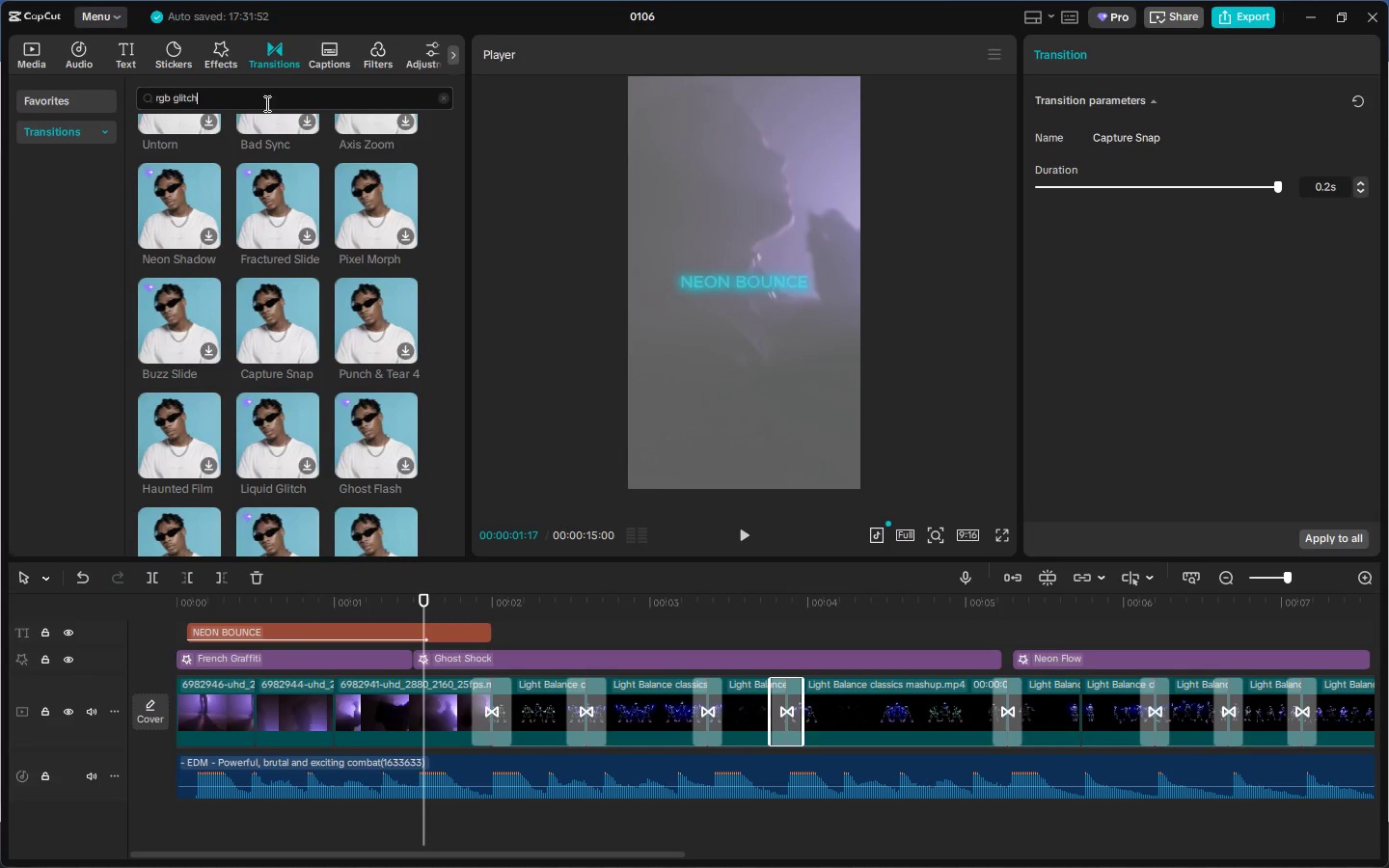 
key(Control+A)
 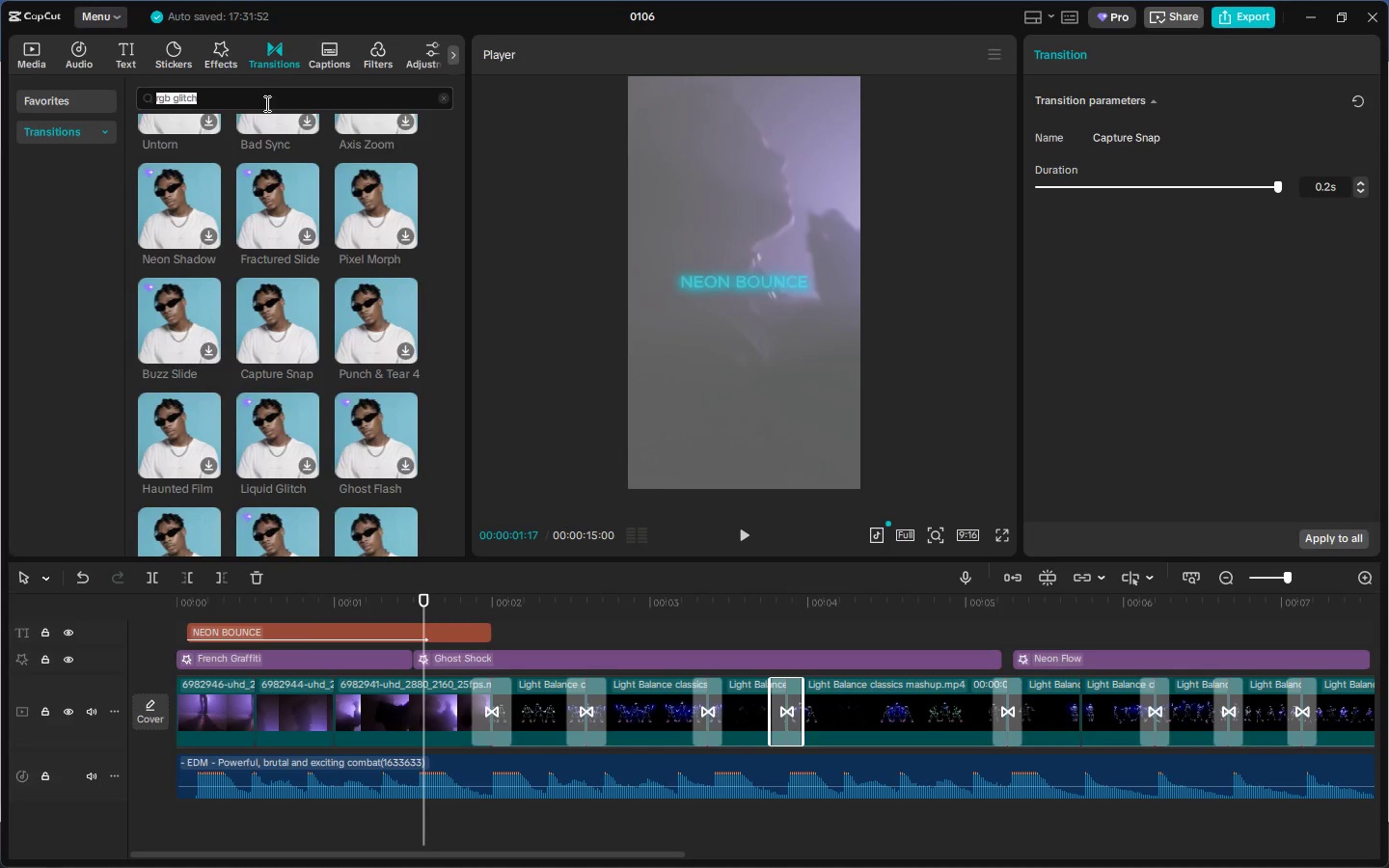 
type(light l)
 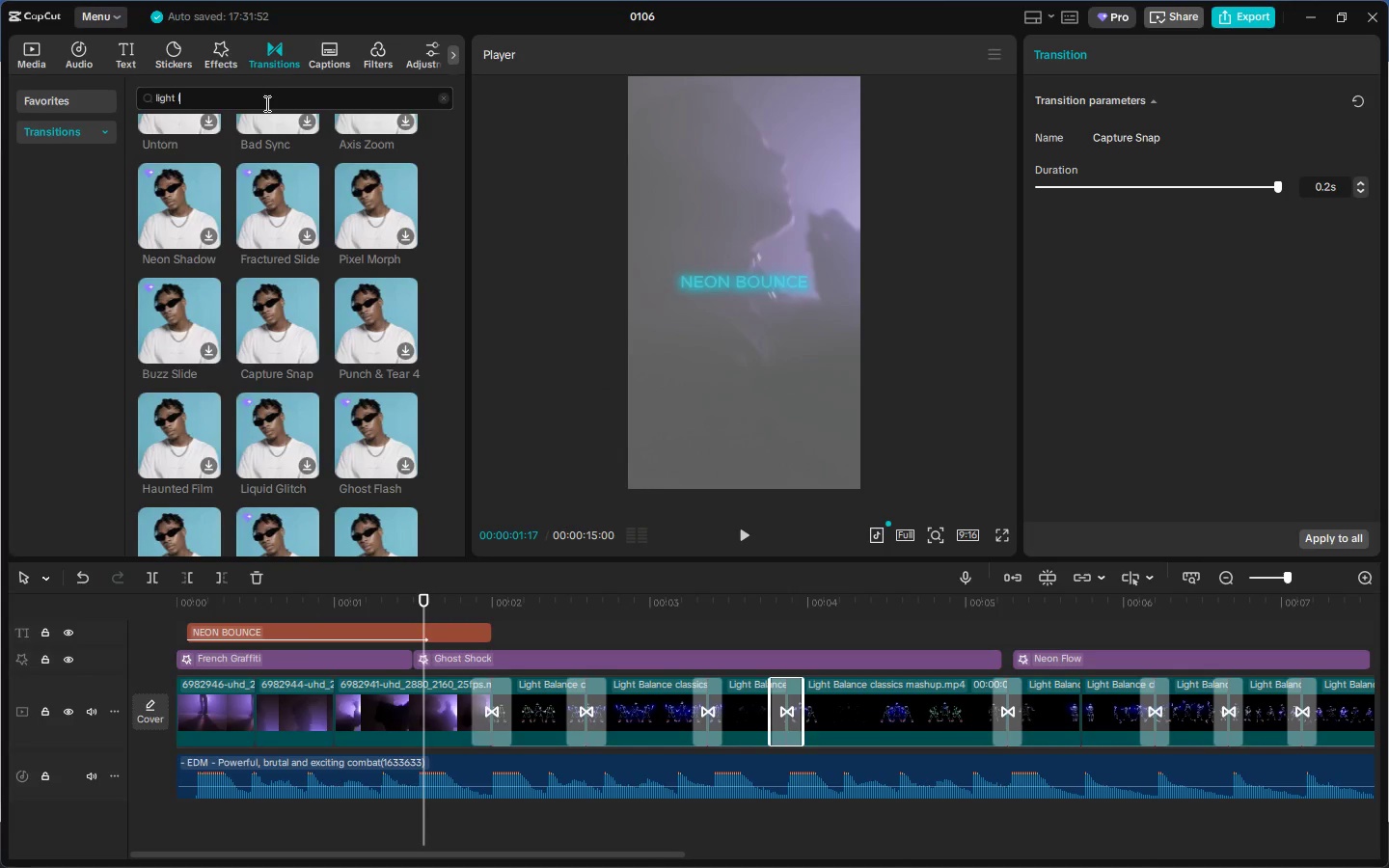 
key(Alt+AltLeft)
 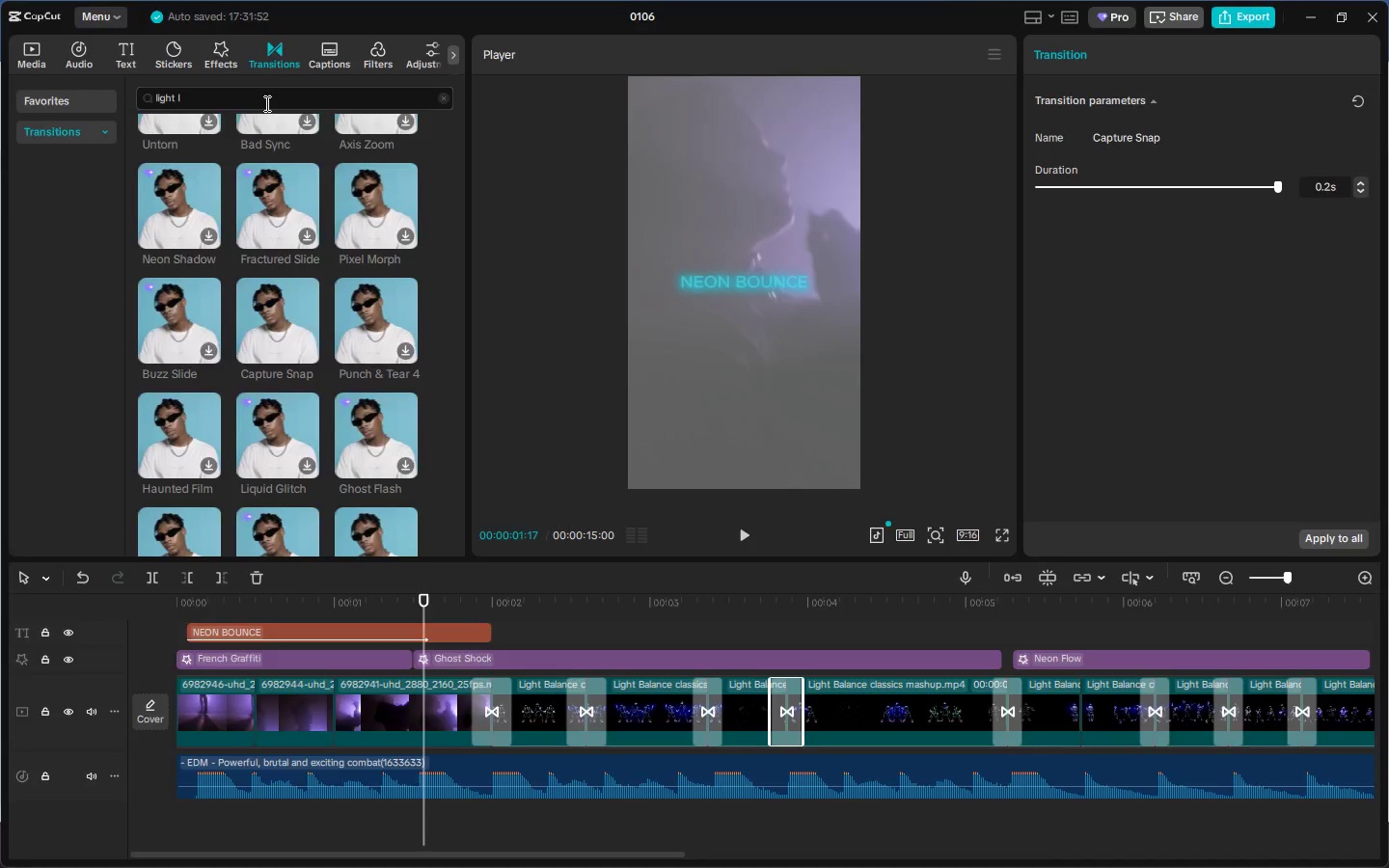 
key(Alt+Tab)
 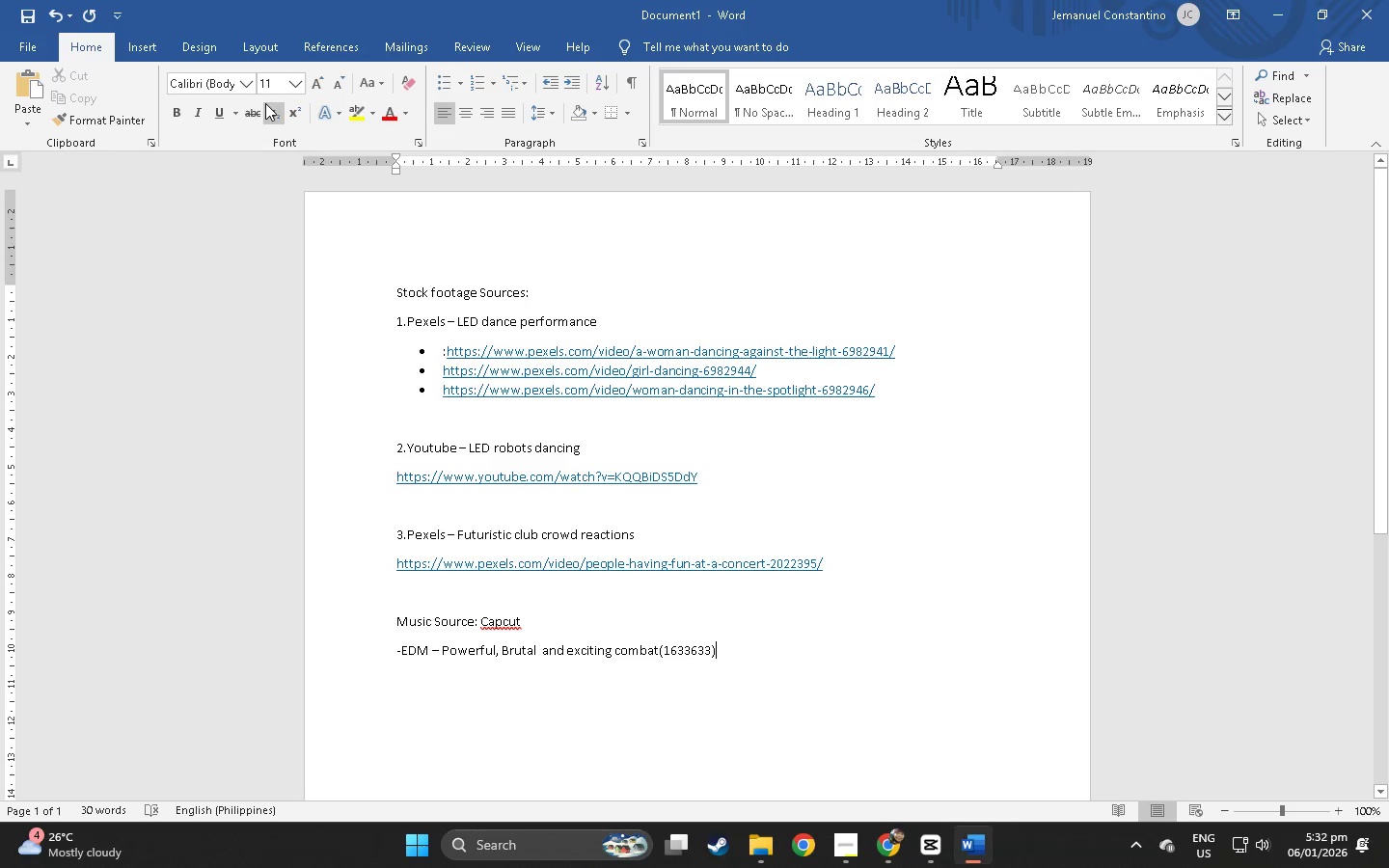 
key(Alt+AltLeft)
 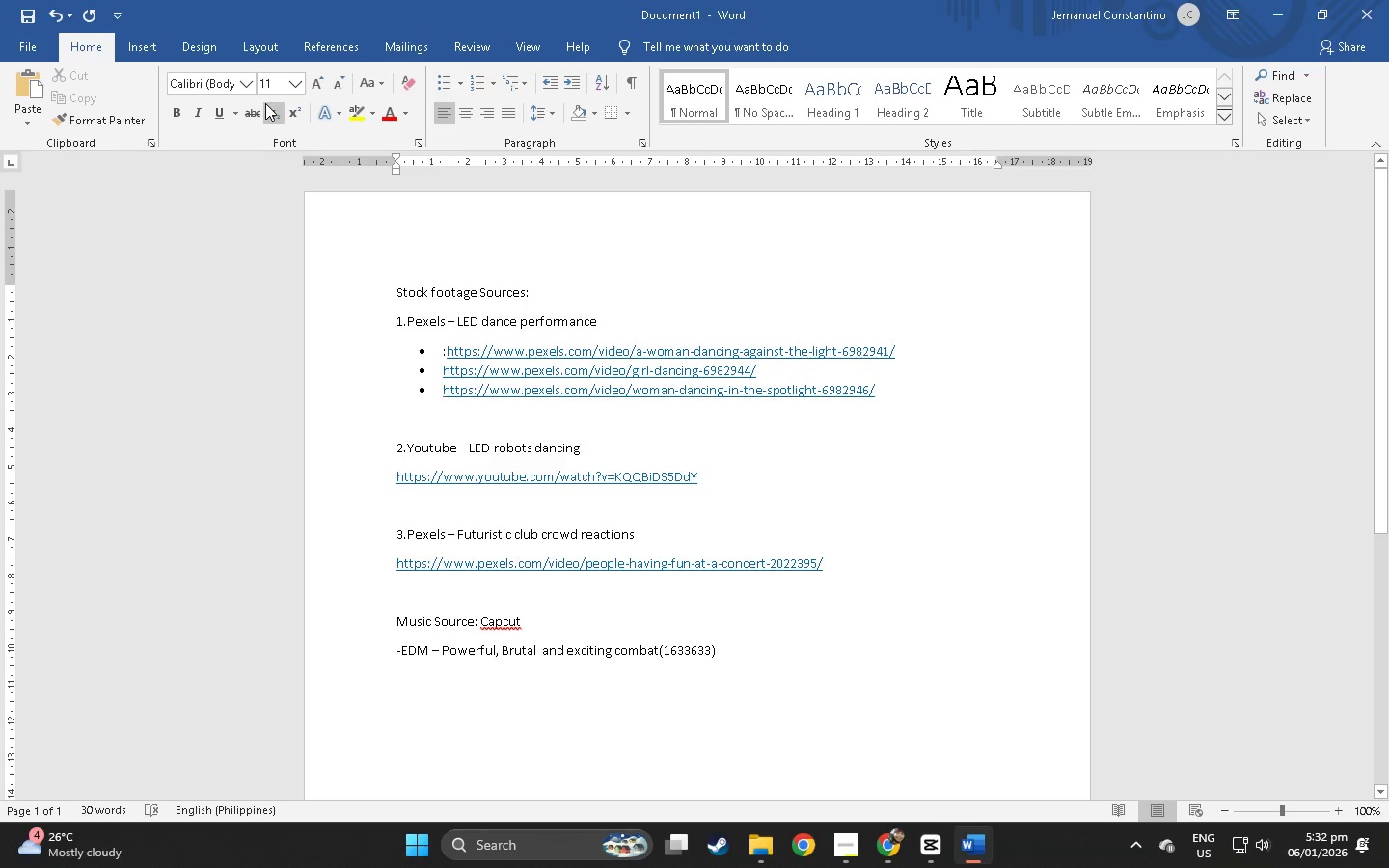 
key(Alt+Tab)
 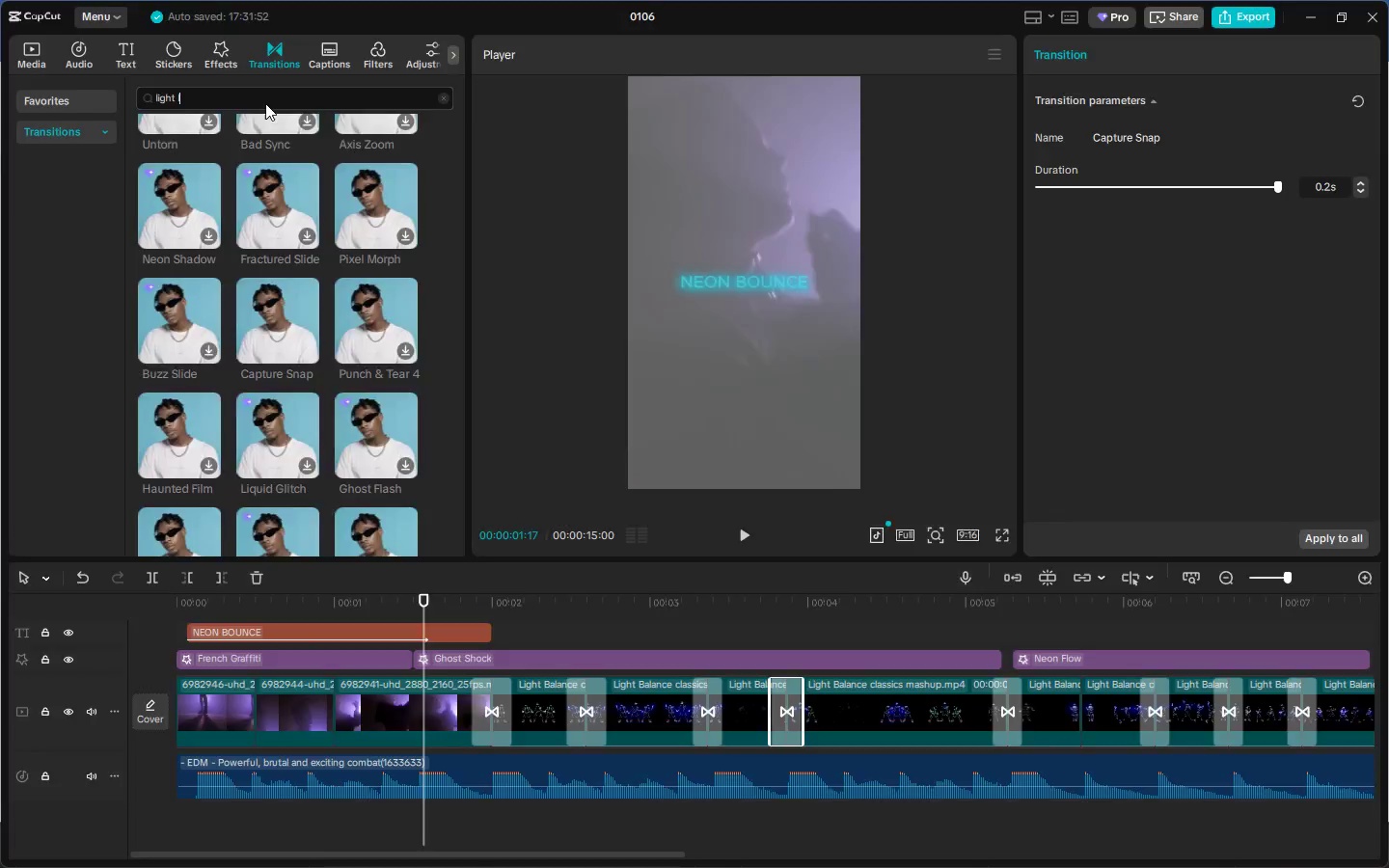 
key(Alt+AltLeft)
 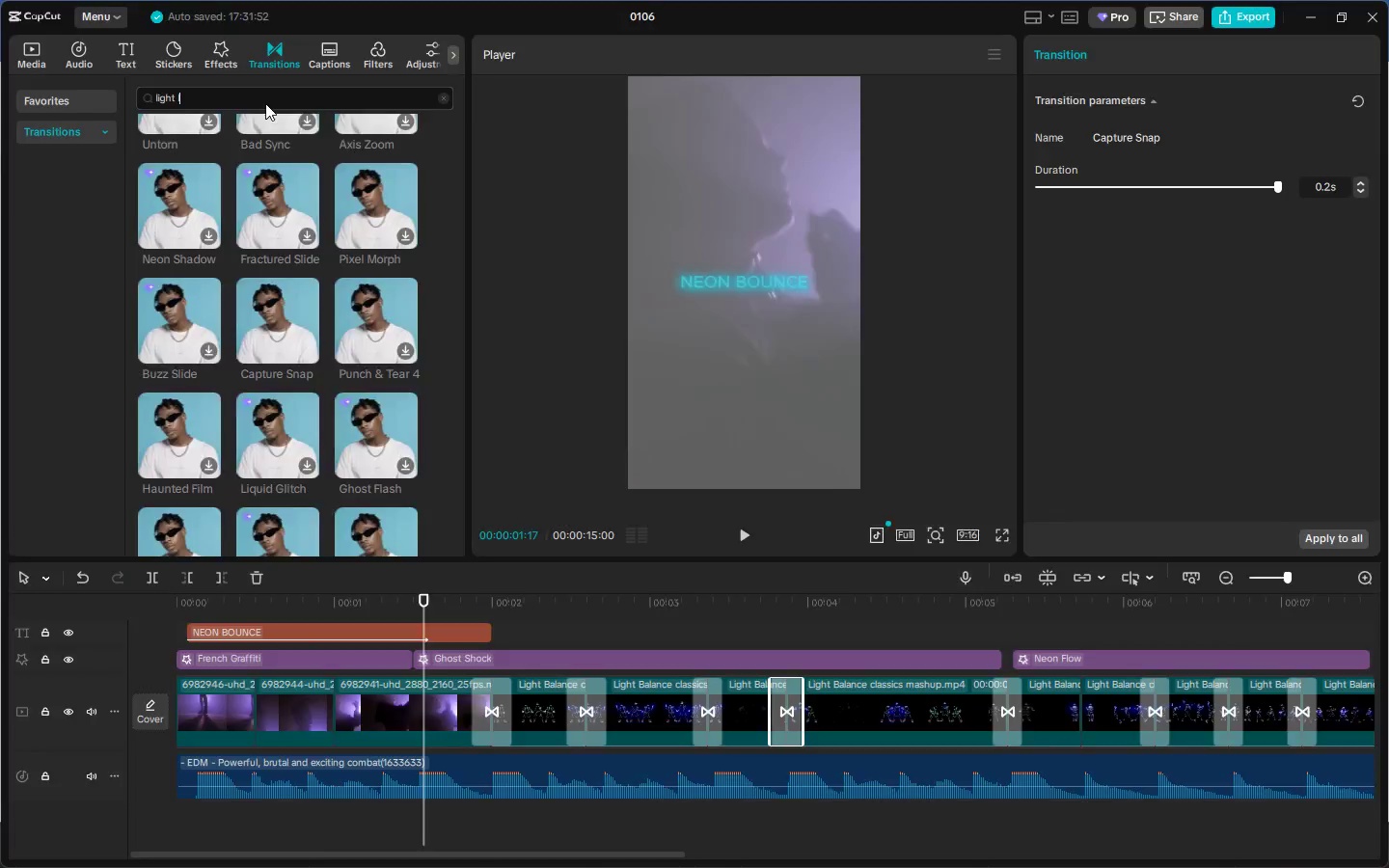 
key(Alt+Tab)
 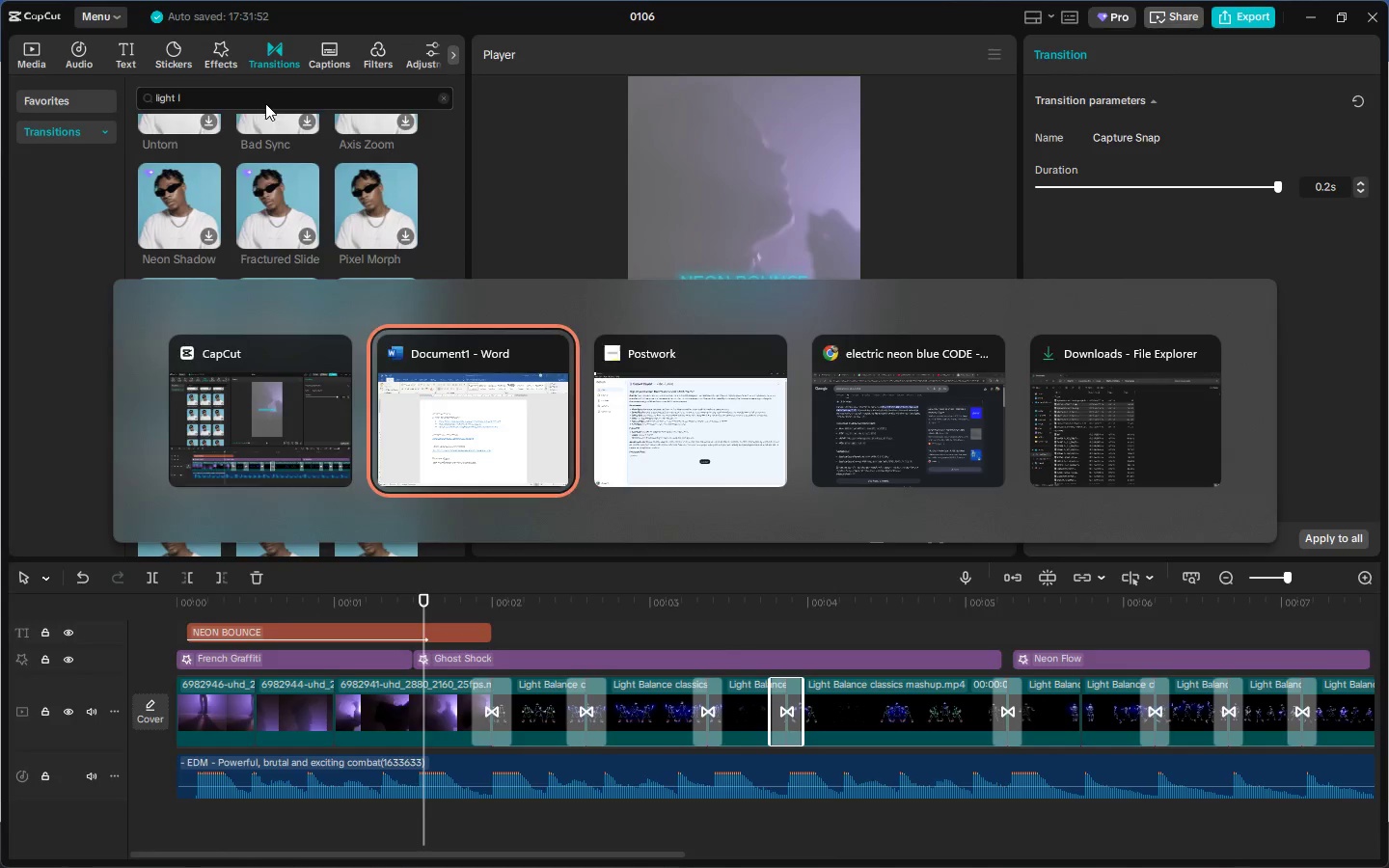 
key(Alt+Tab)